 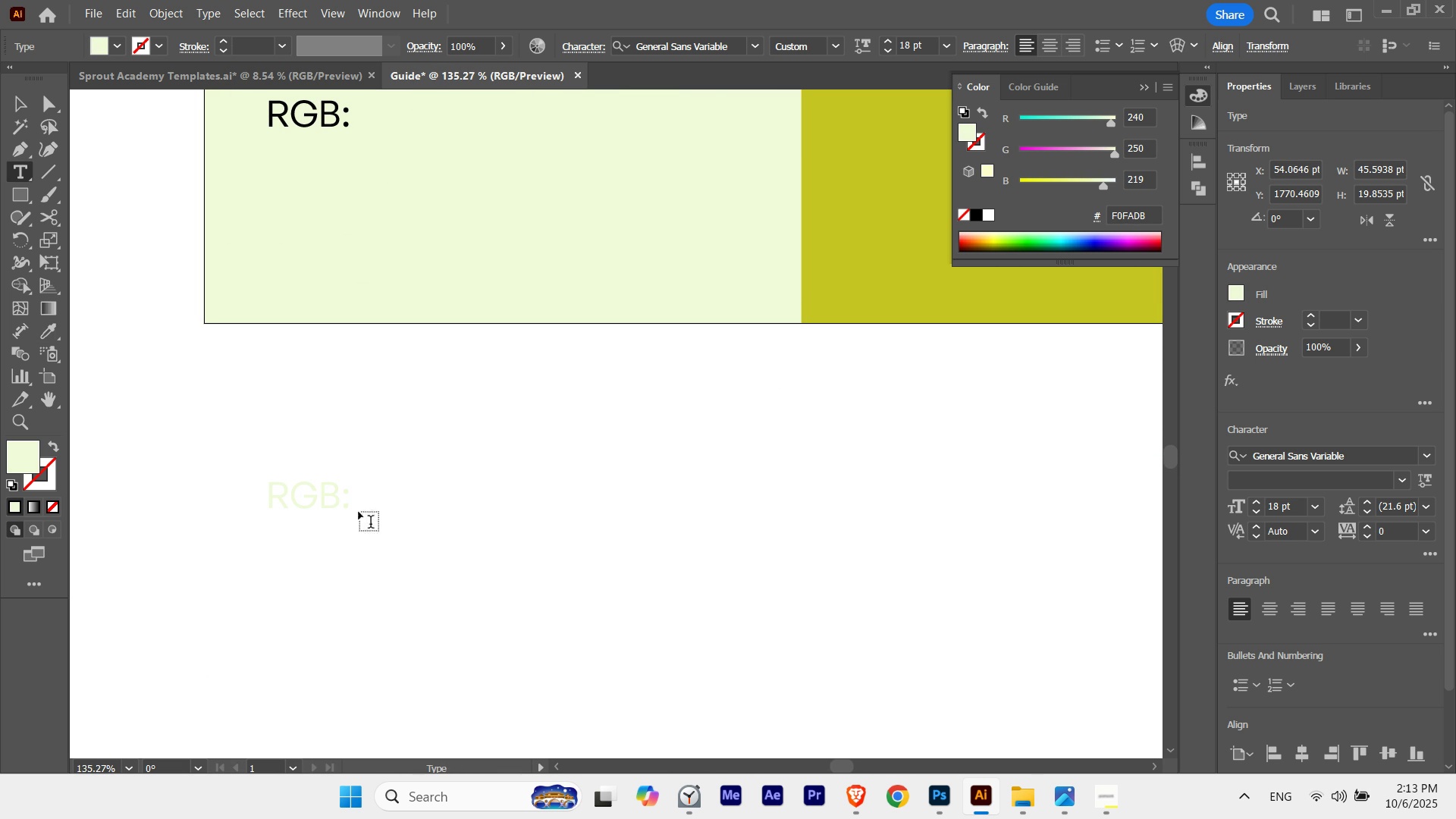 
left_click([346, 500])
 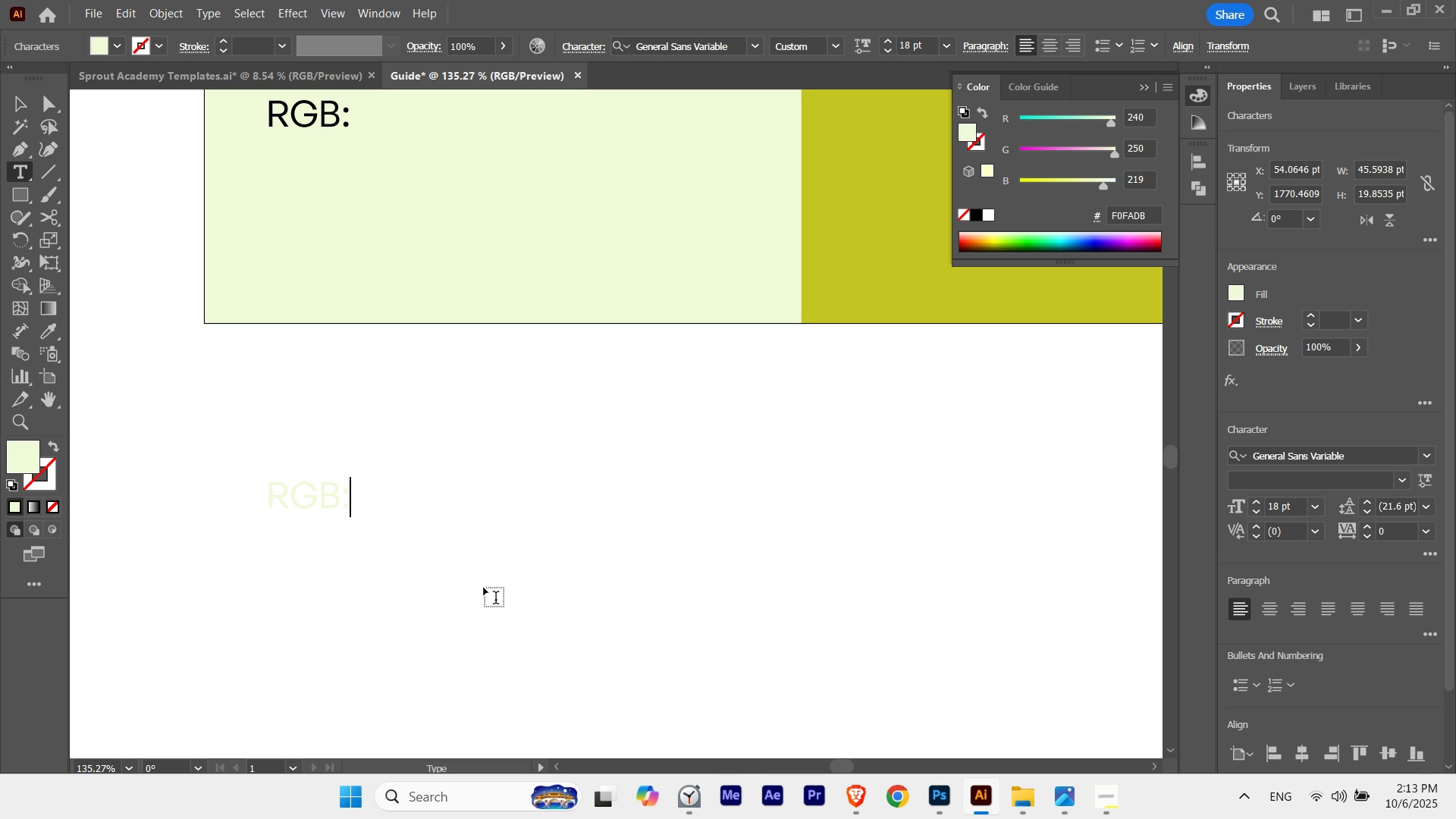 
key(Space)
 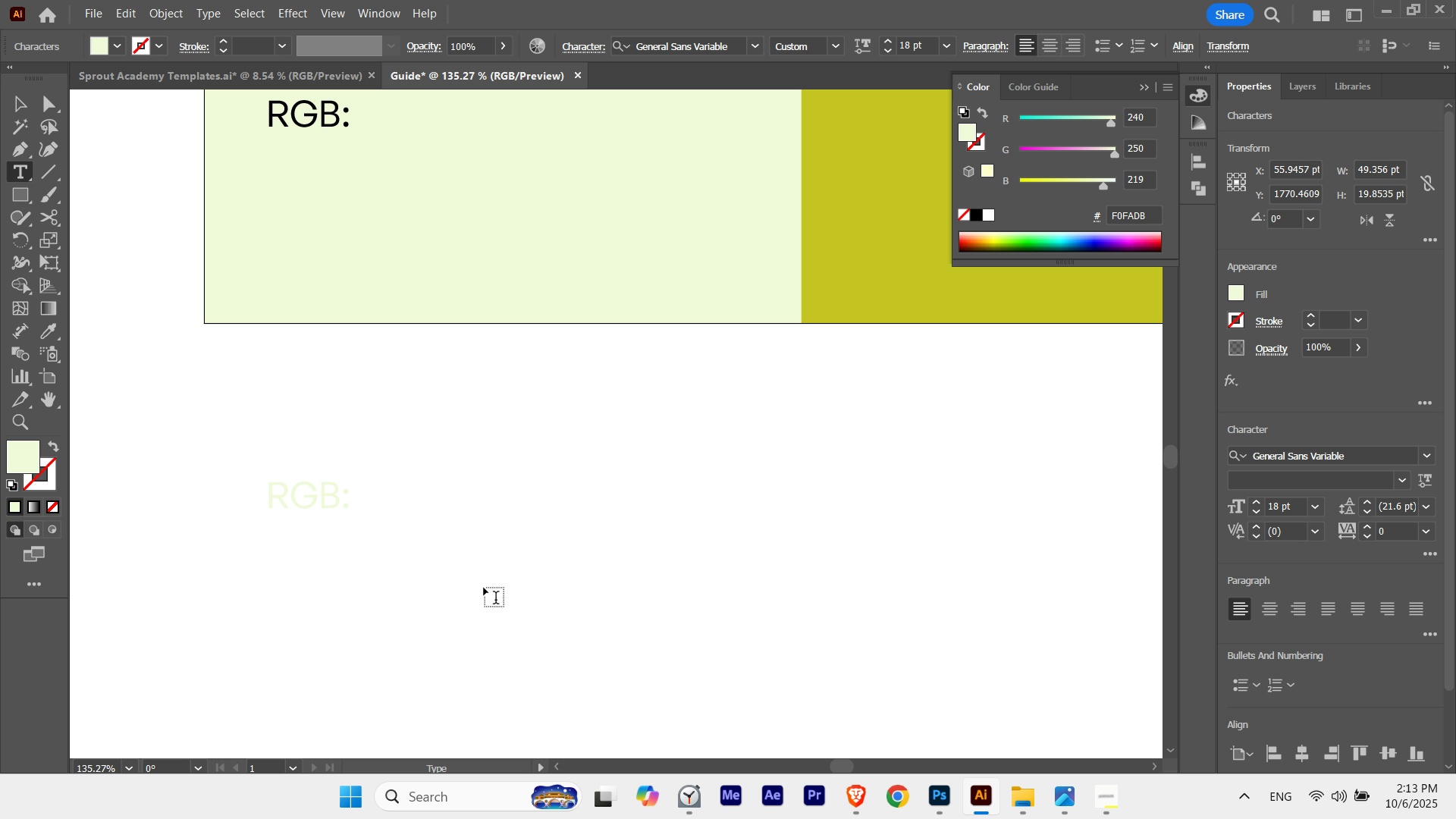 
key(Numpad2)
 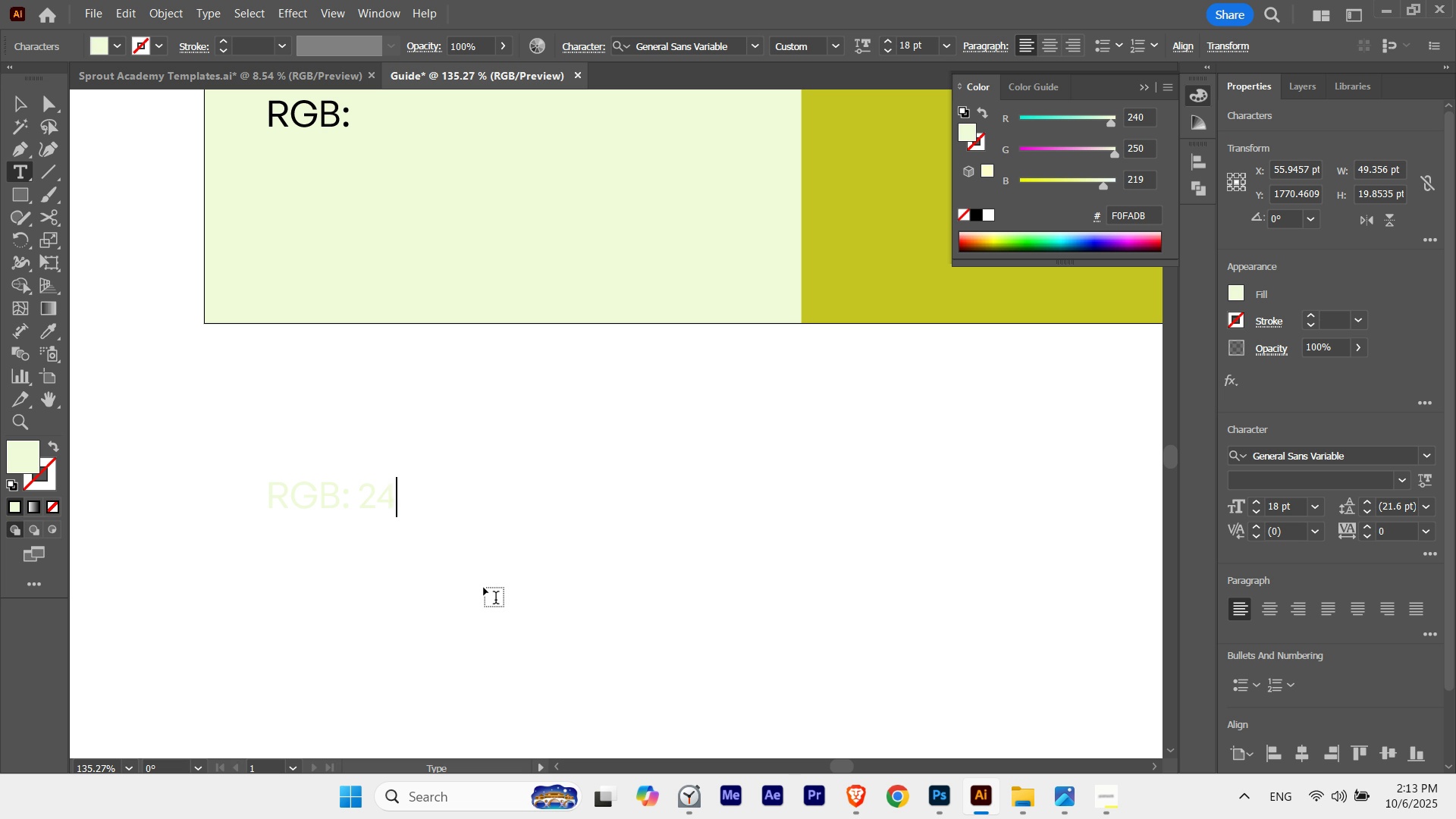 
key(Numpad4)
 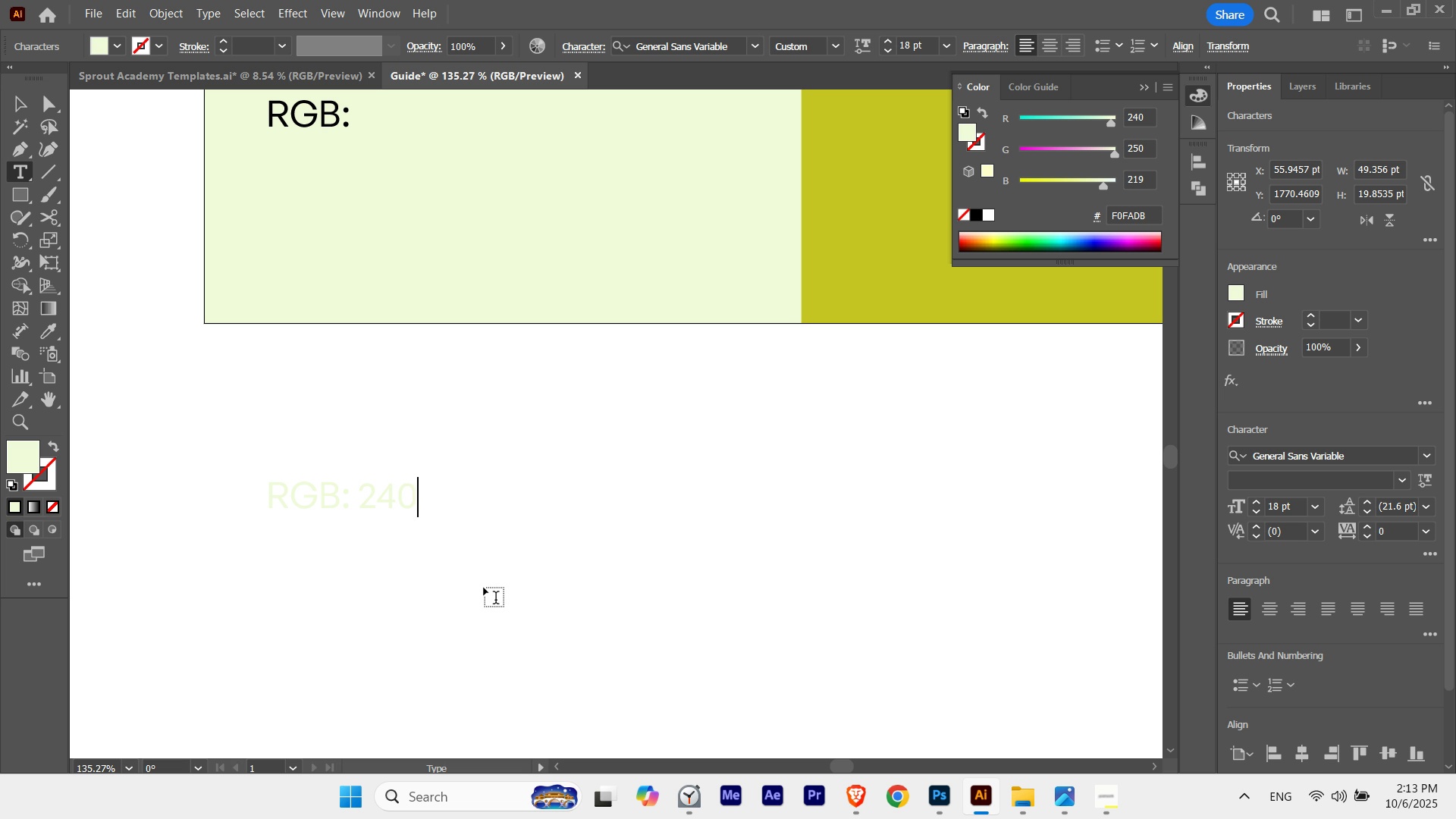 
key(Numpad0)
 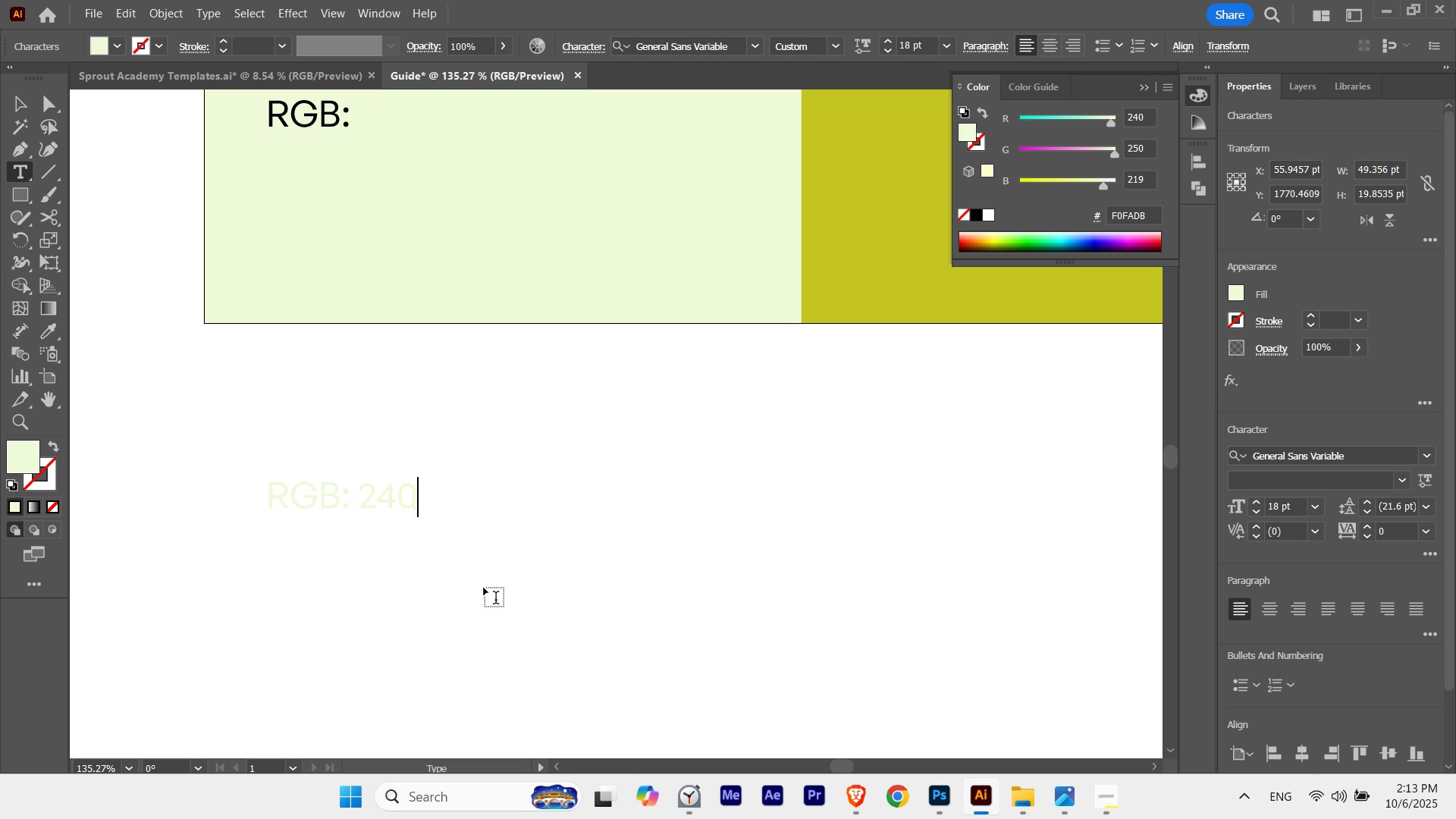 
key(Space)
 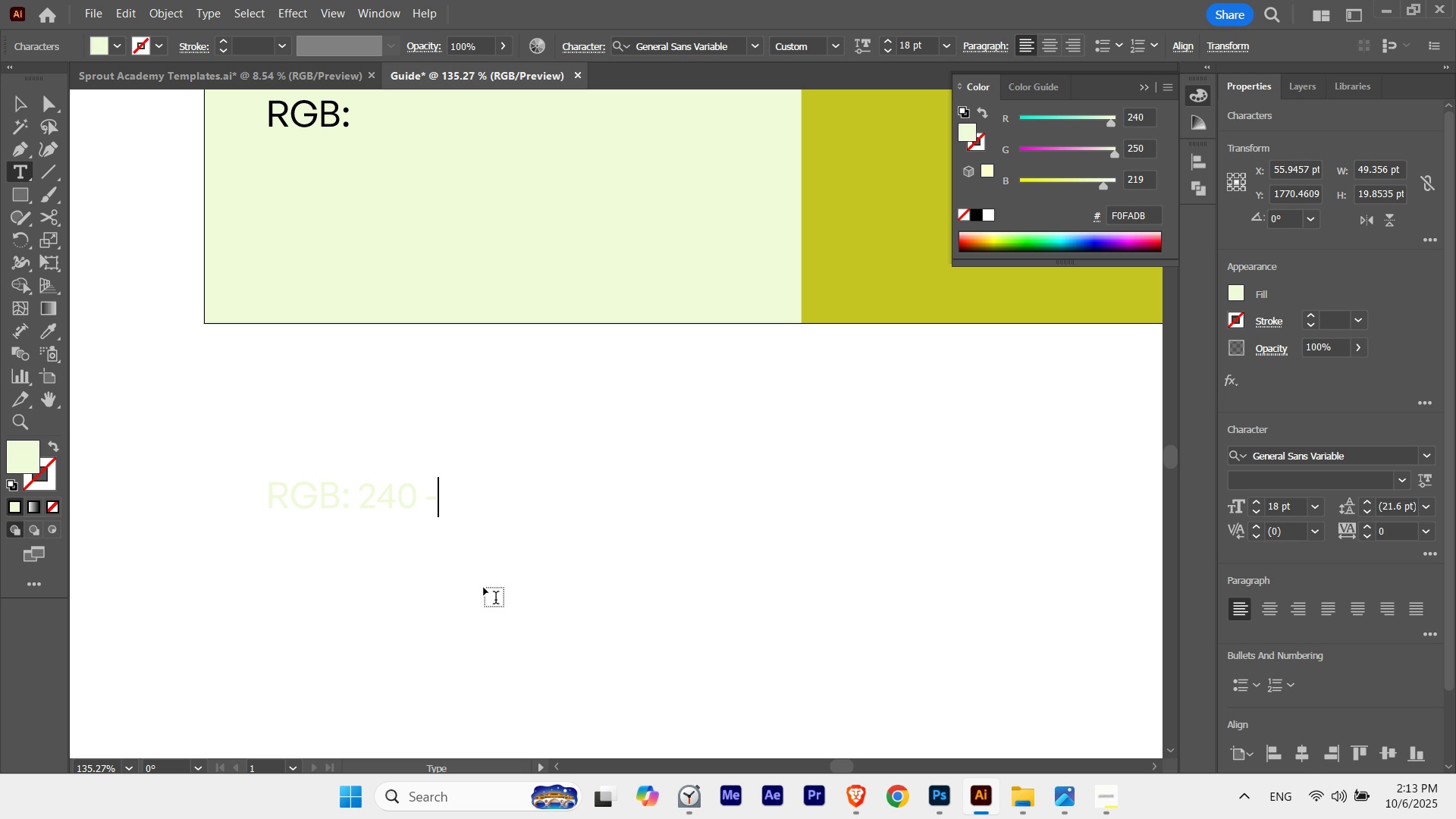 
key(Minus)
 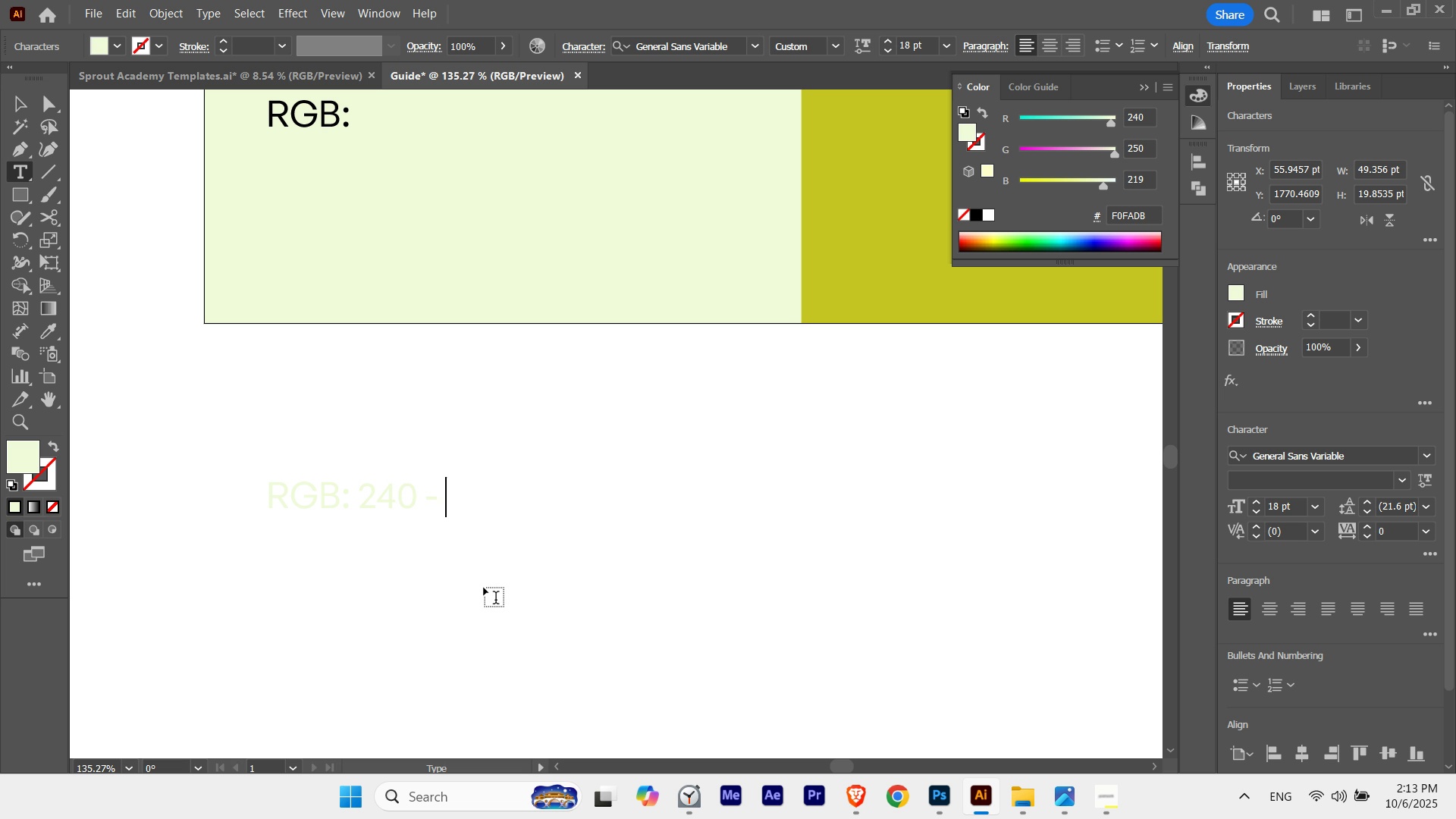 
key(Space)
 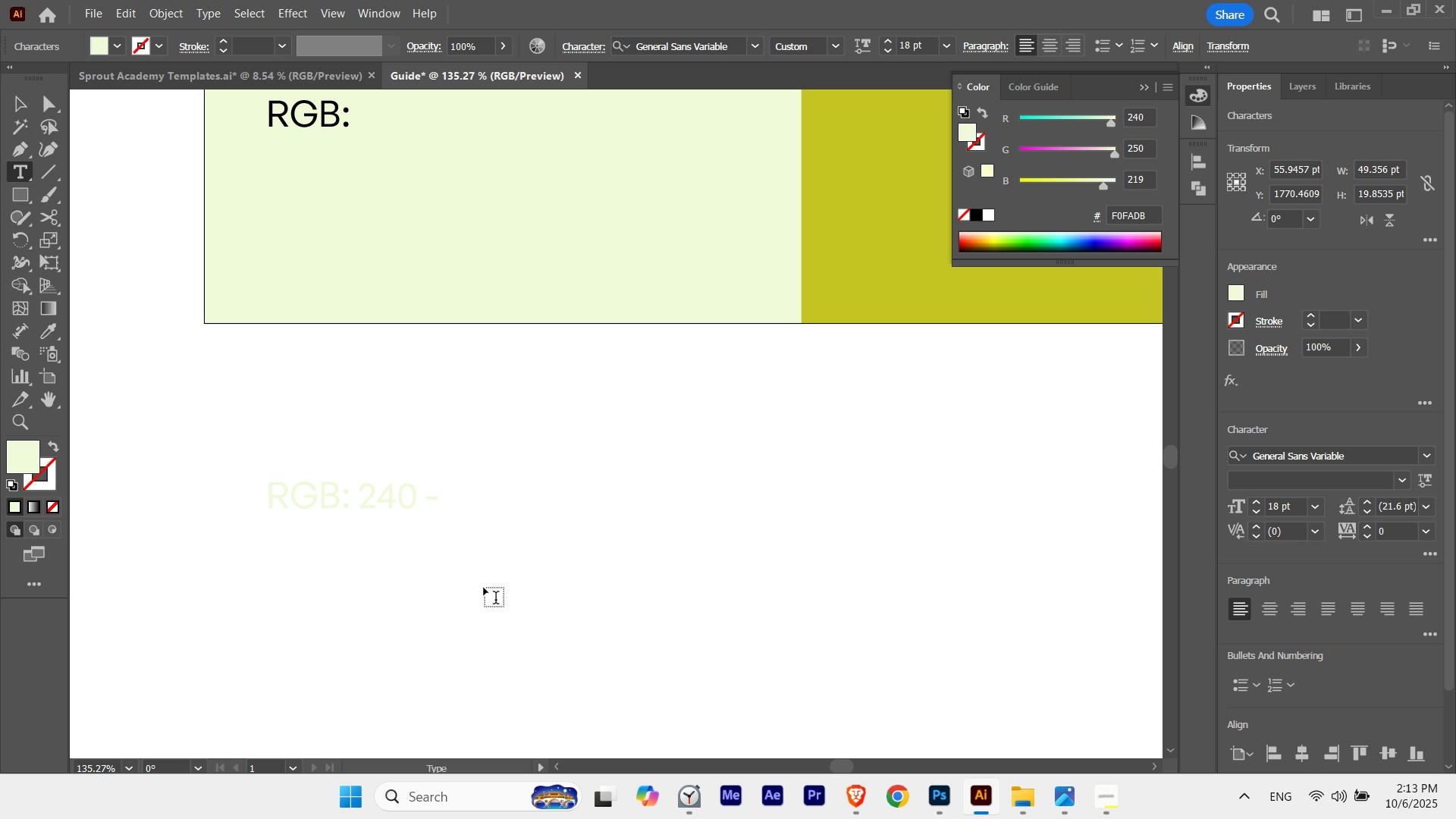 
key(Numpad2)
 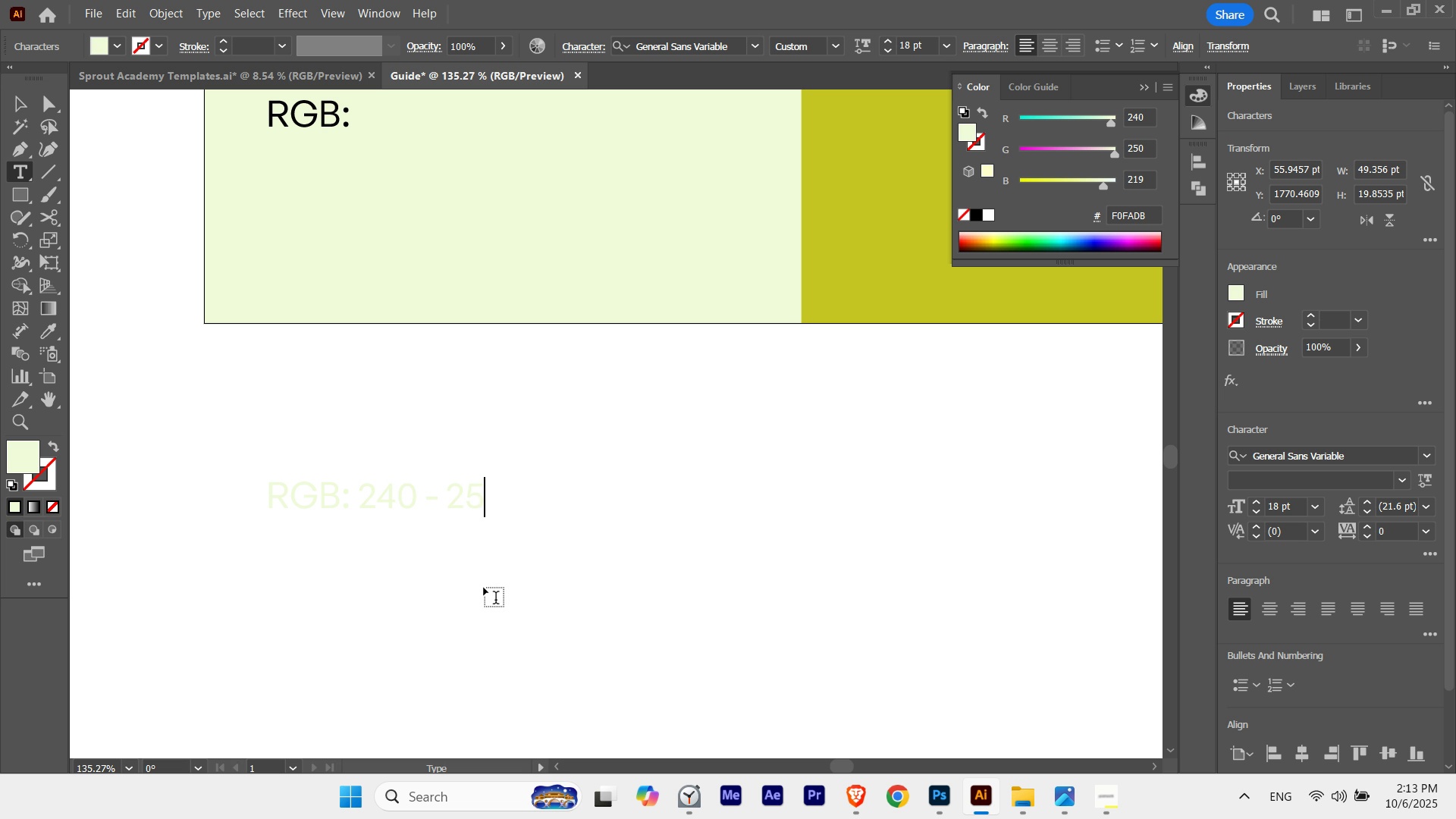 
key(Numpad5)
 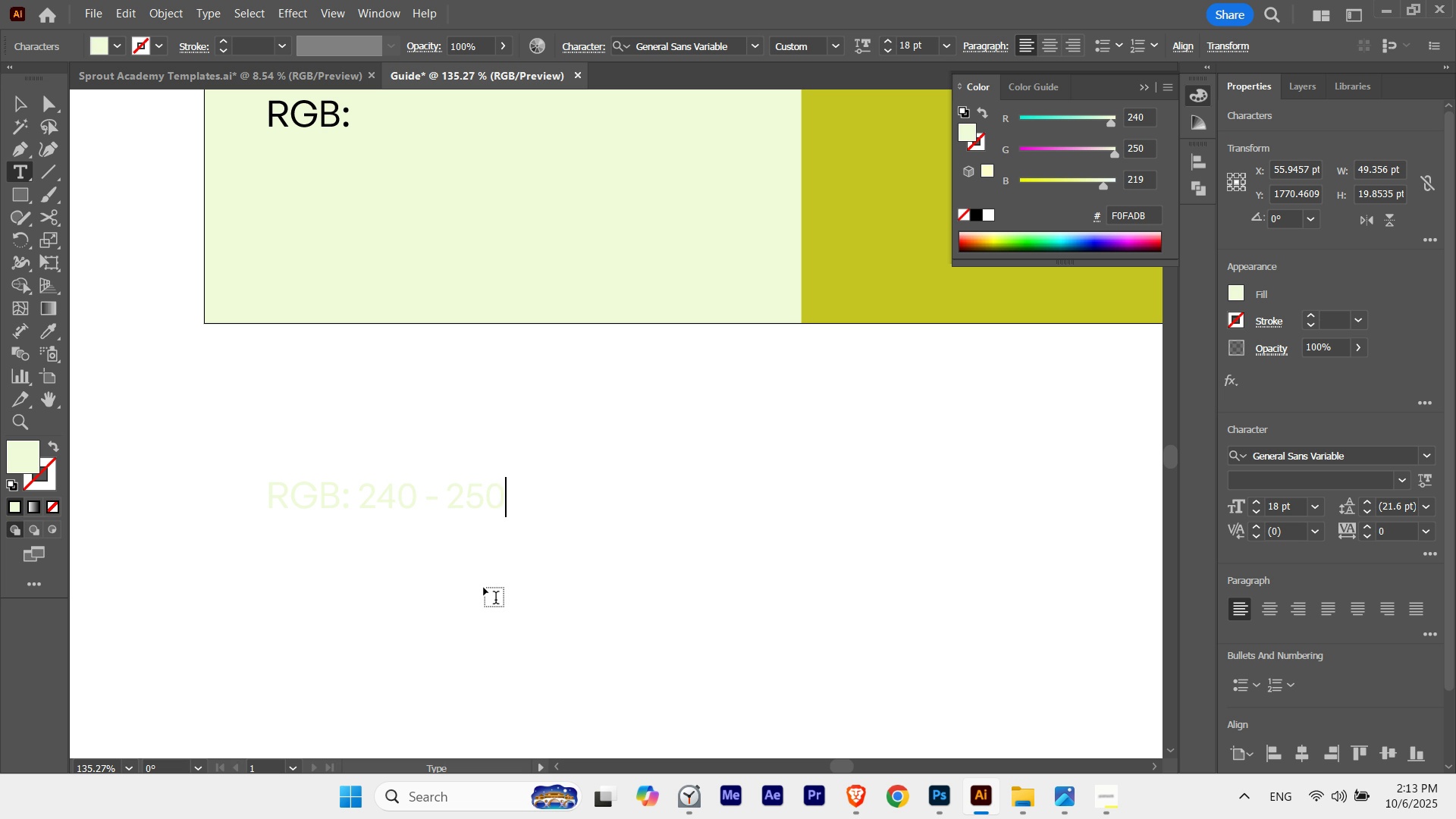 
key(Numpad0)
 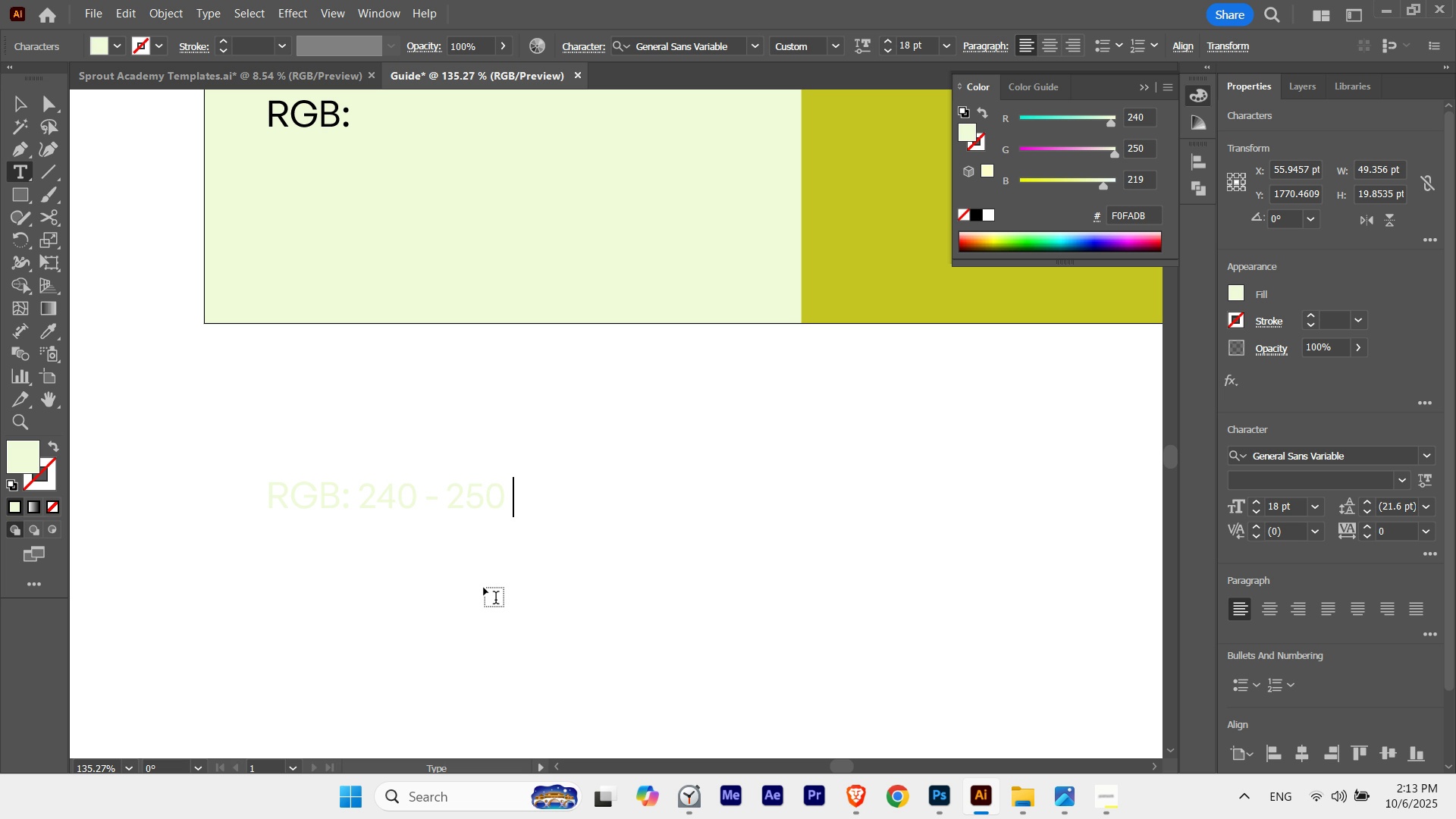 
key(Space)
 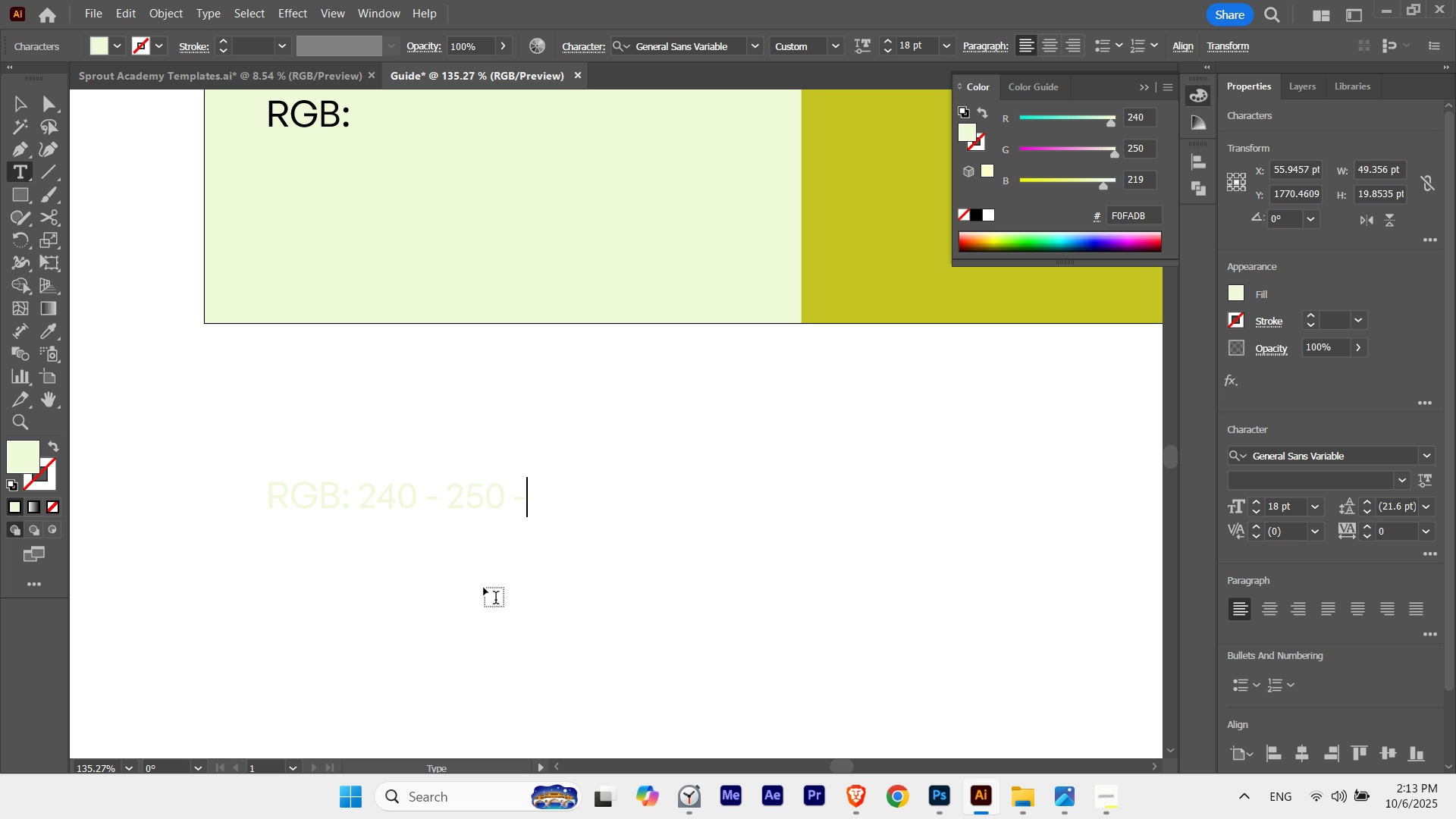 
key(Minus)
 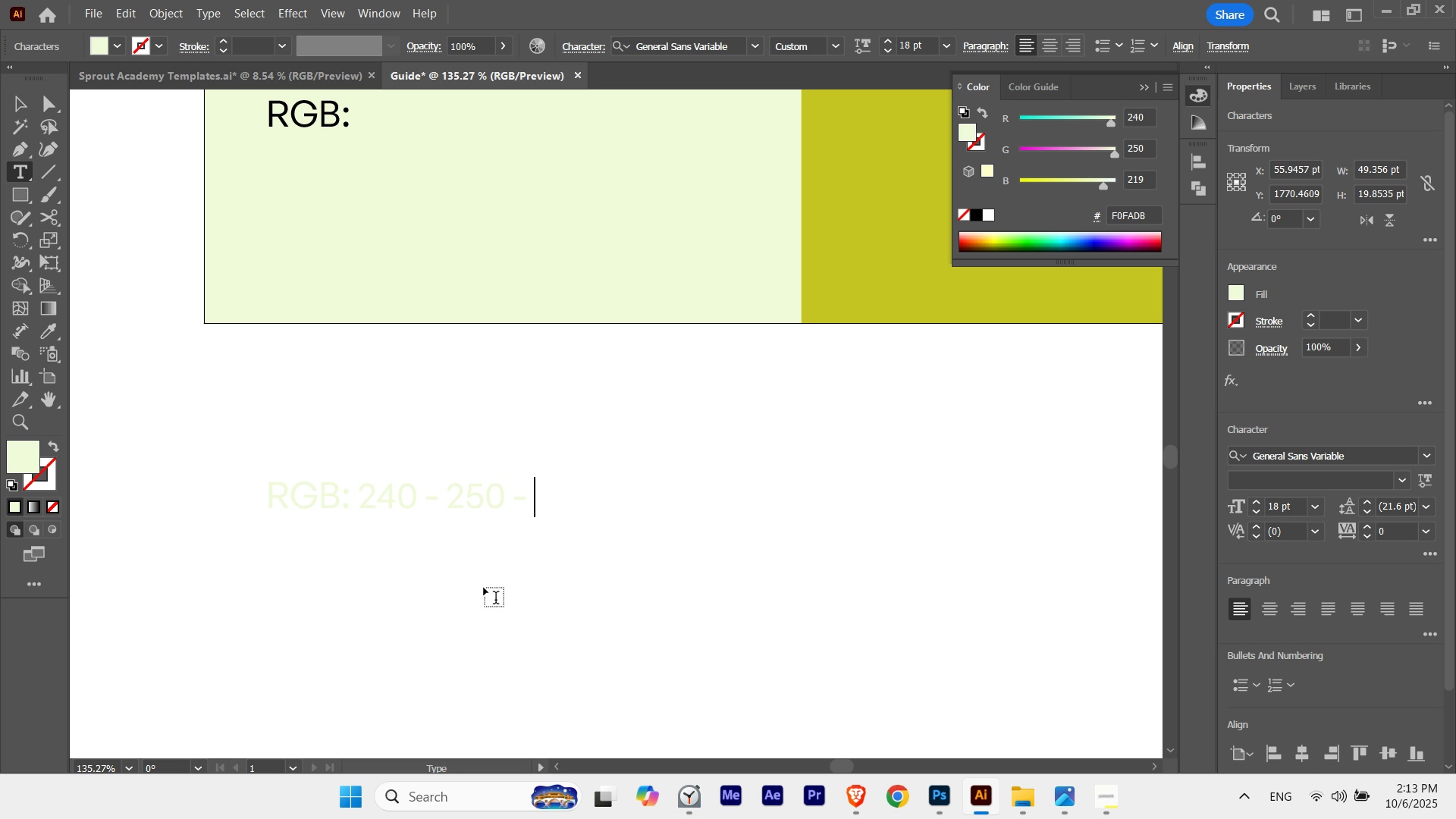 
key(Space)
 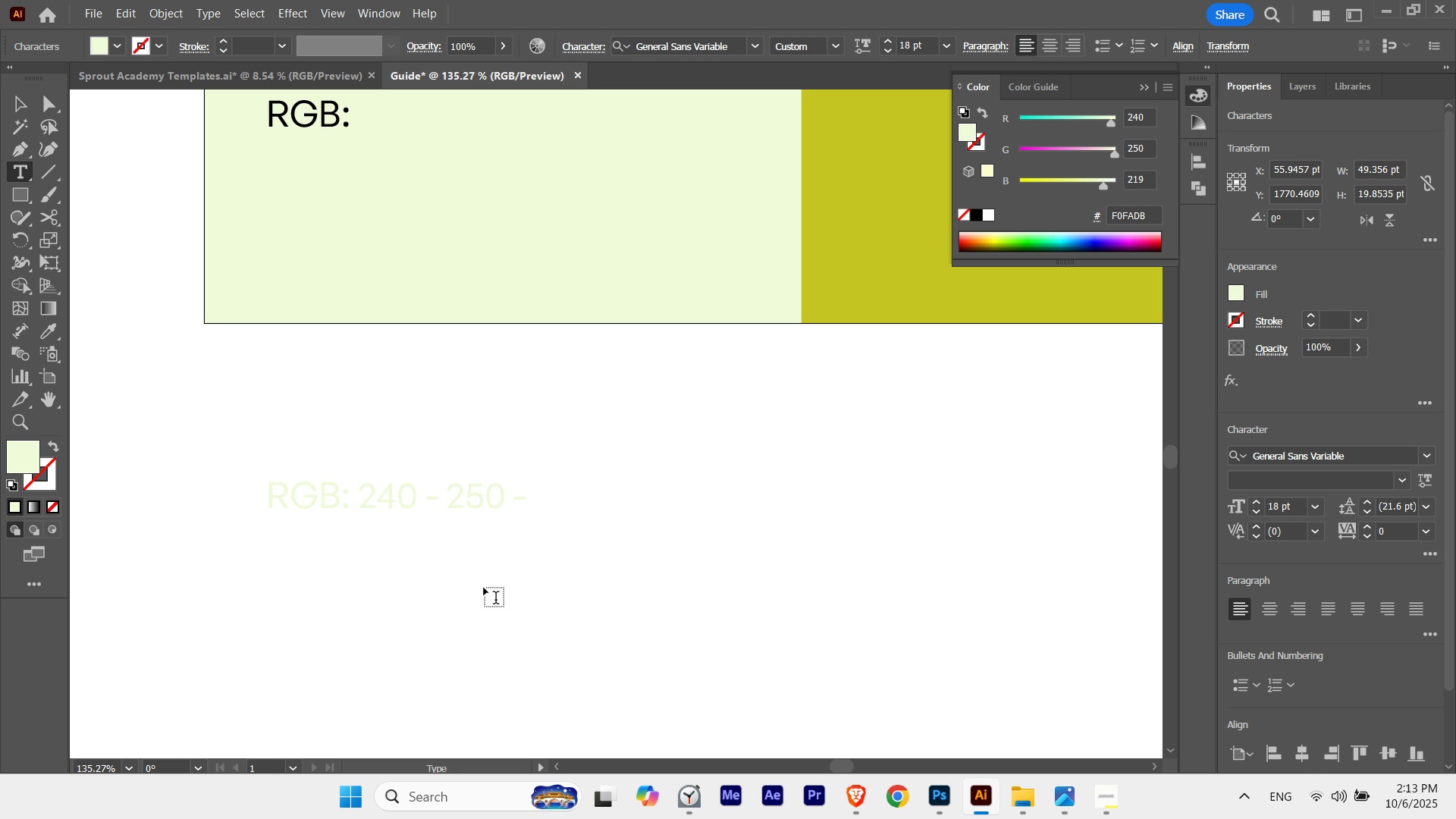 
key(Numpad2)
 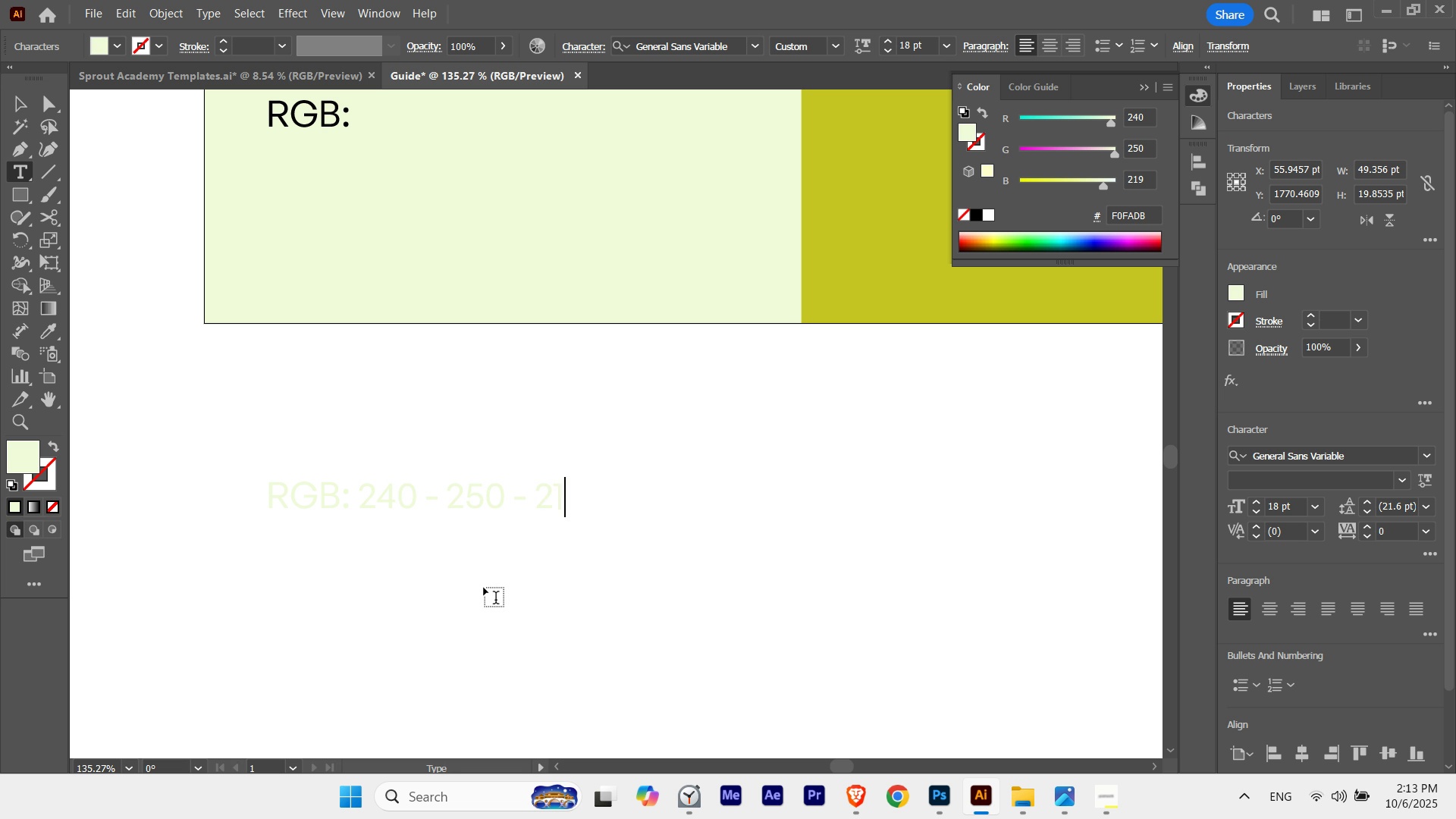 
key(Numpad1)
 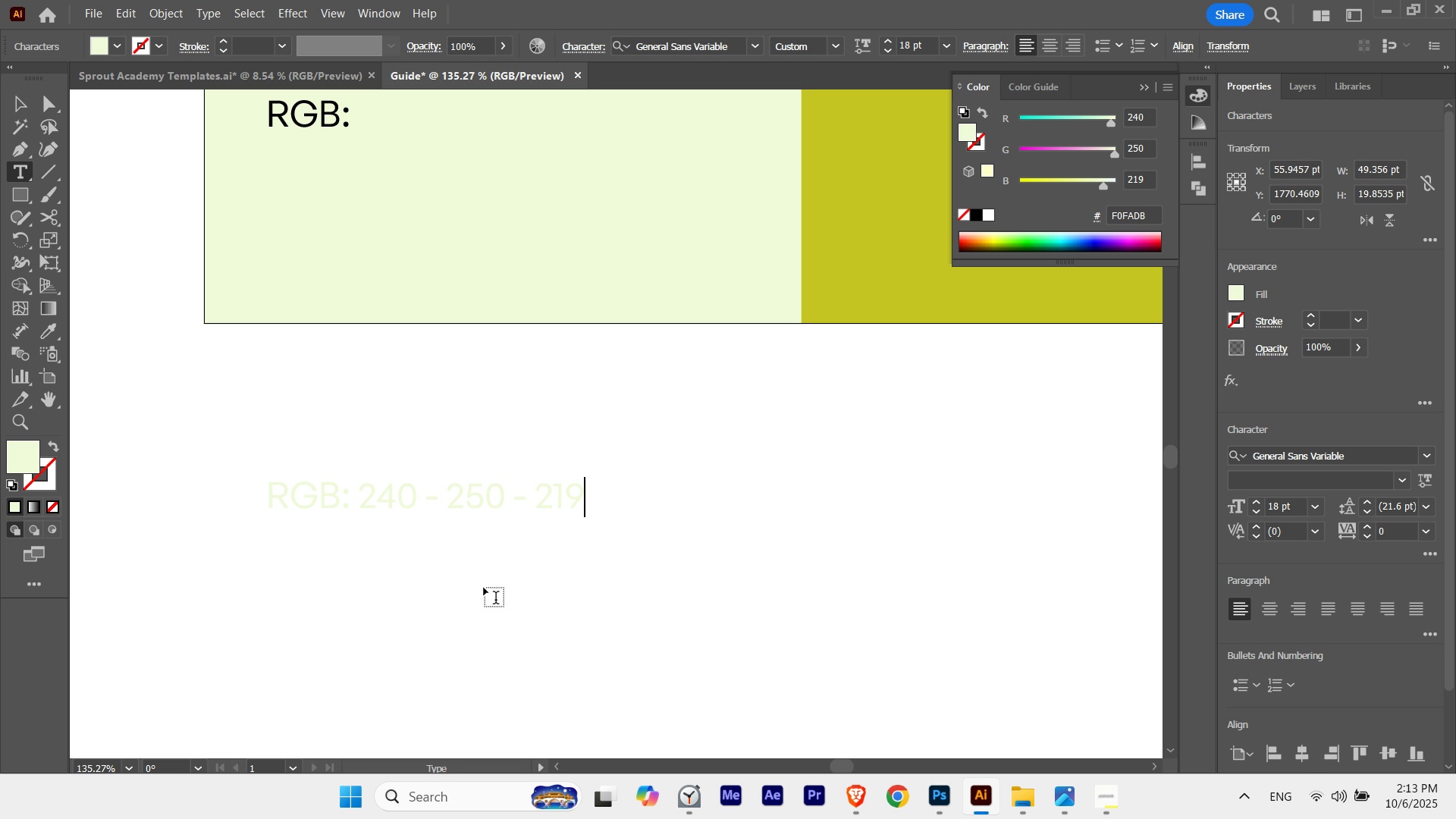 
key(Numpad9)
 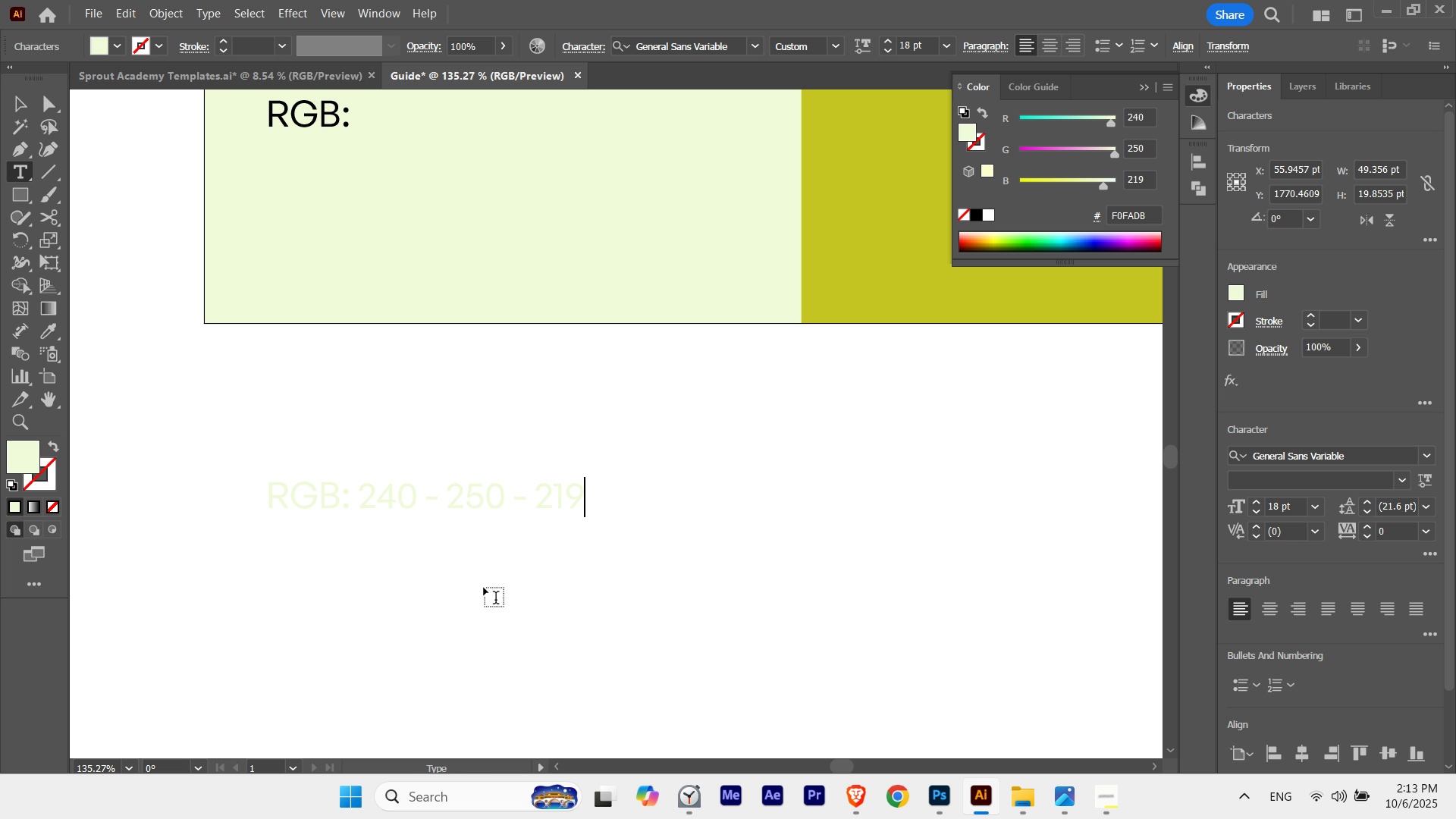 
key(Escape)